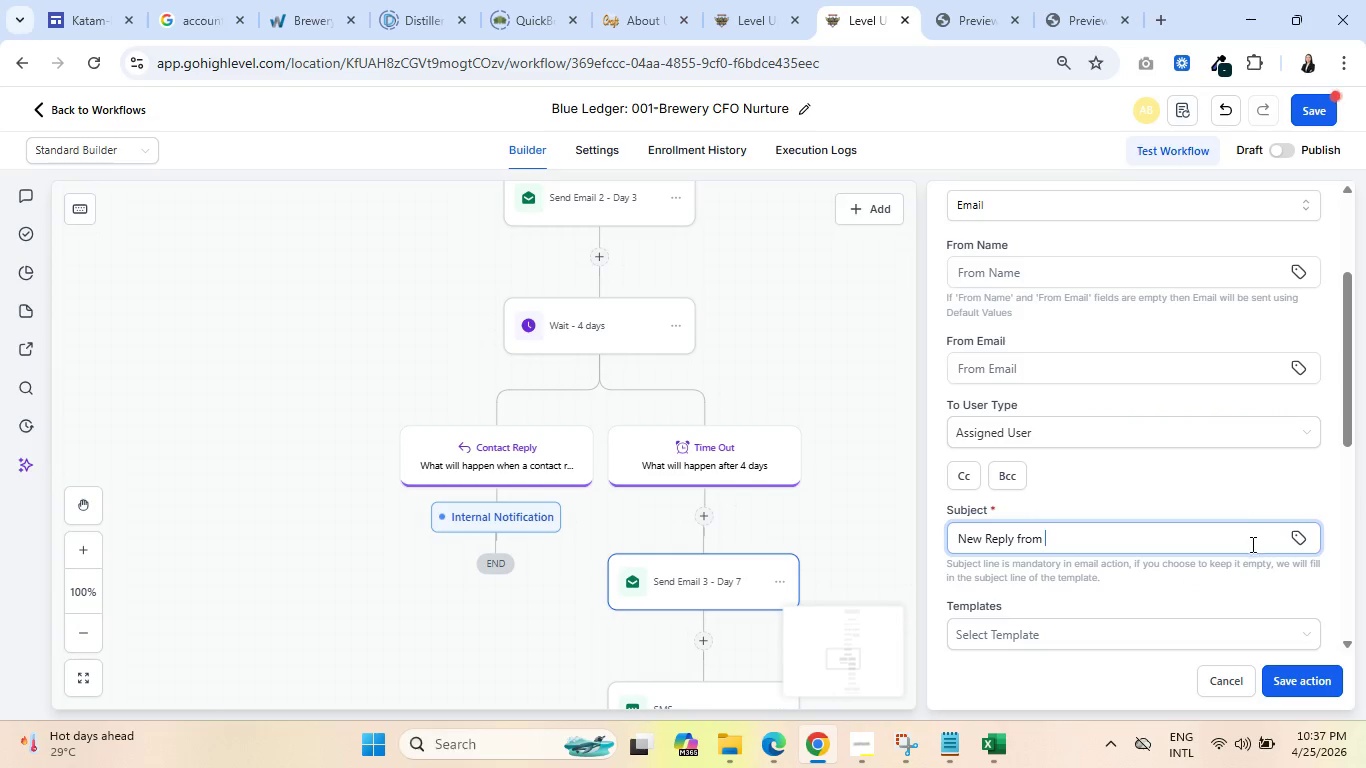 
left_click([1296, 536])
 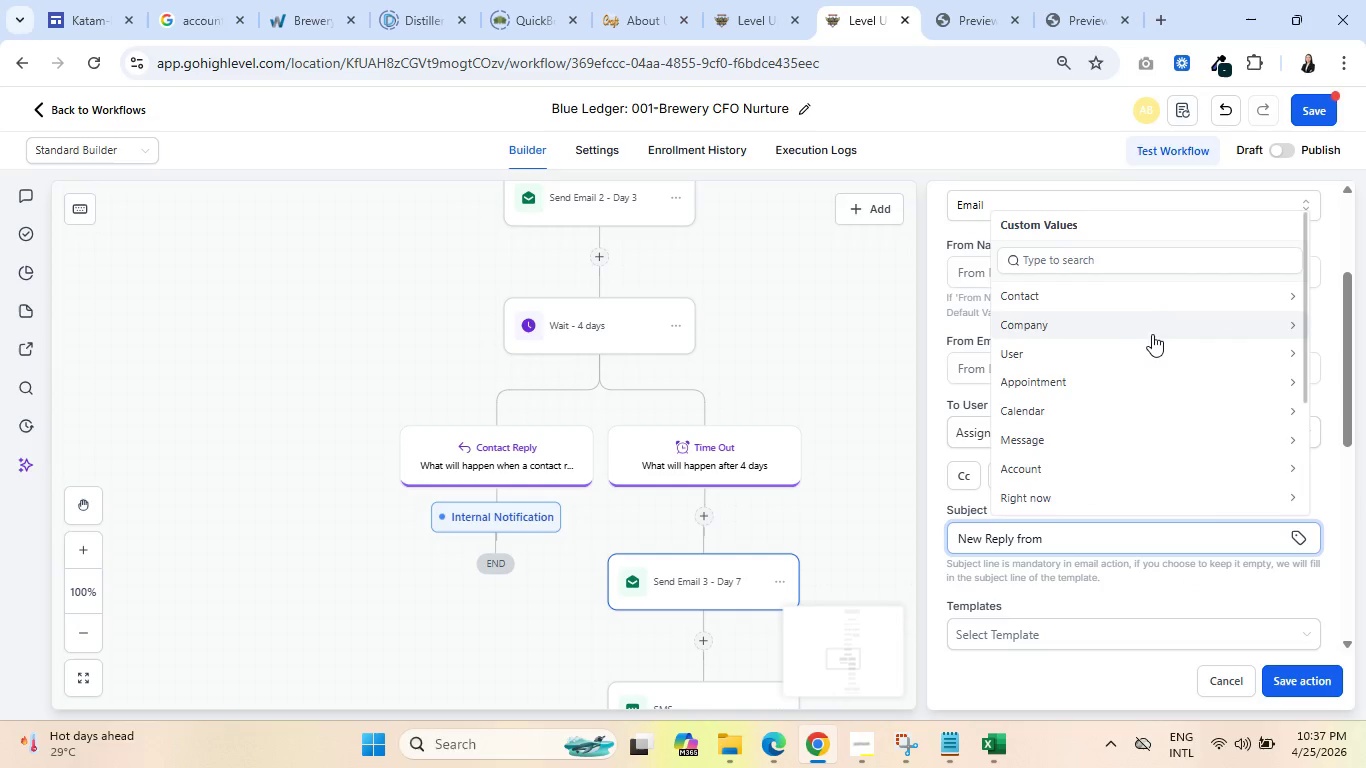 
left_click([1134, 291])
 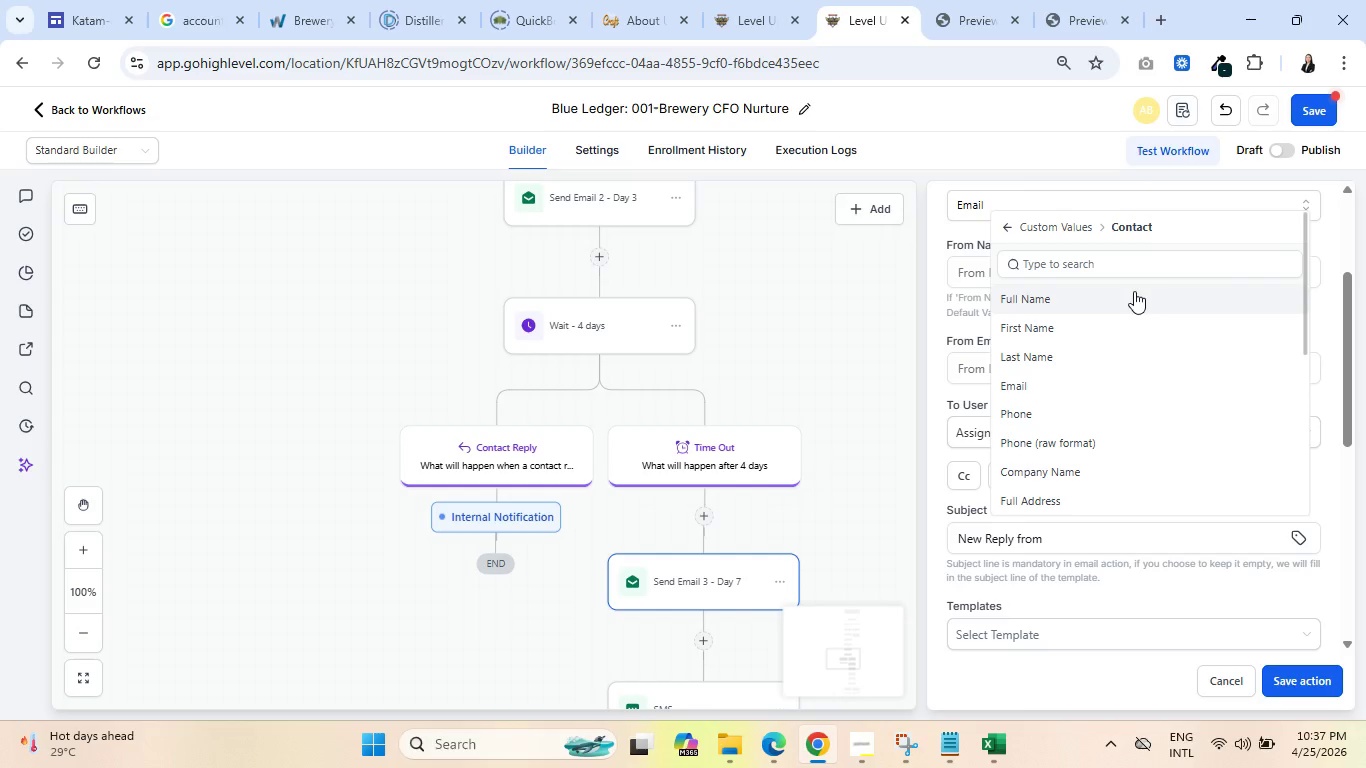 
scroll: coordinate [1171, 386], scroll_direction: down, amount: 3.0
 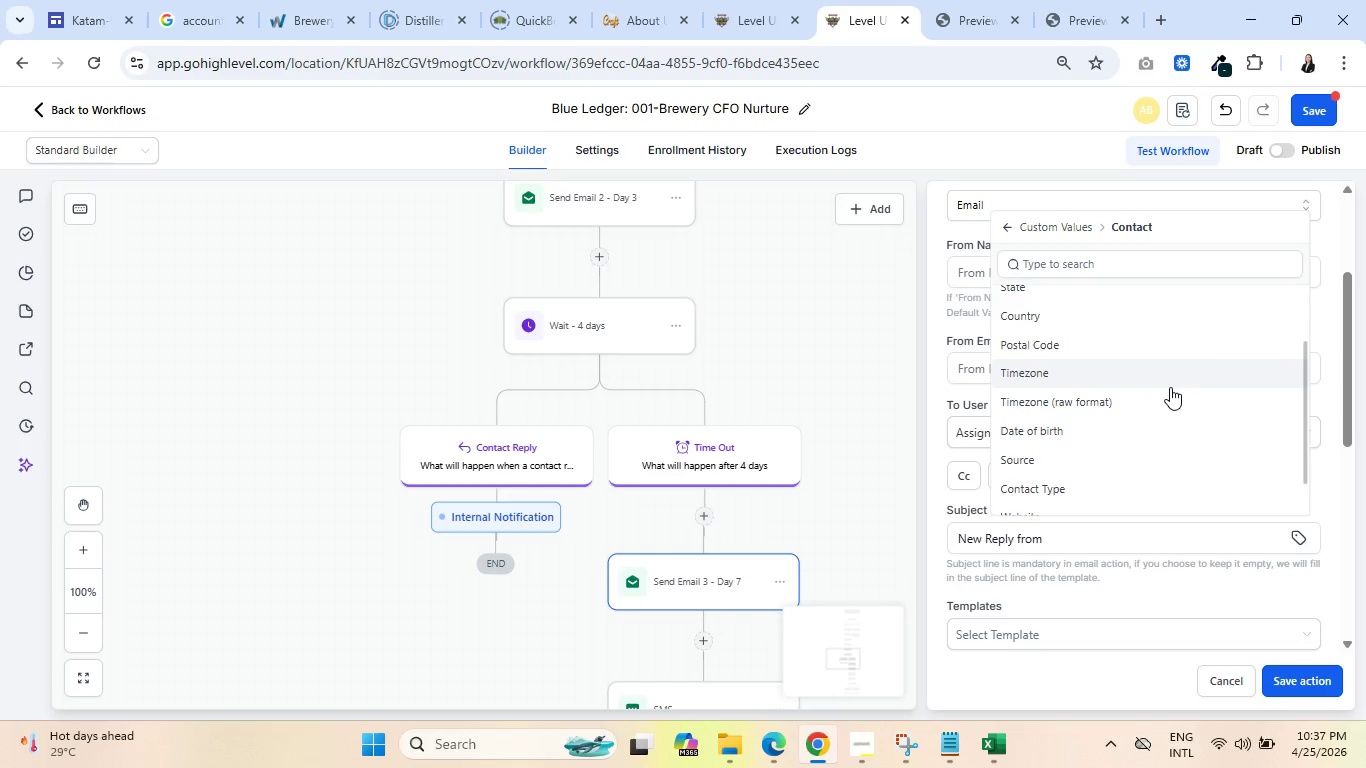 
scroll: coordinate [1158, 390], scroll_direction: up, amount: 1.0
 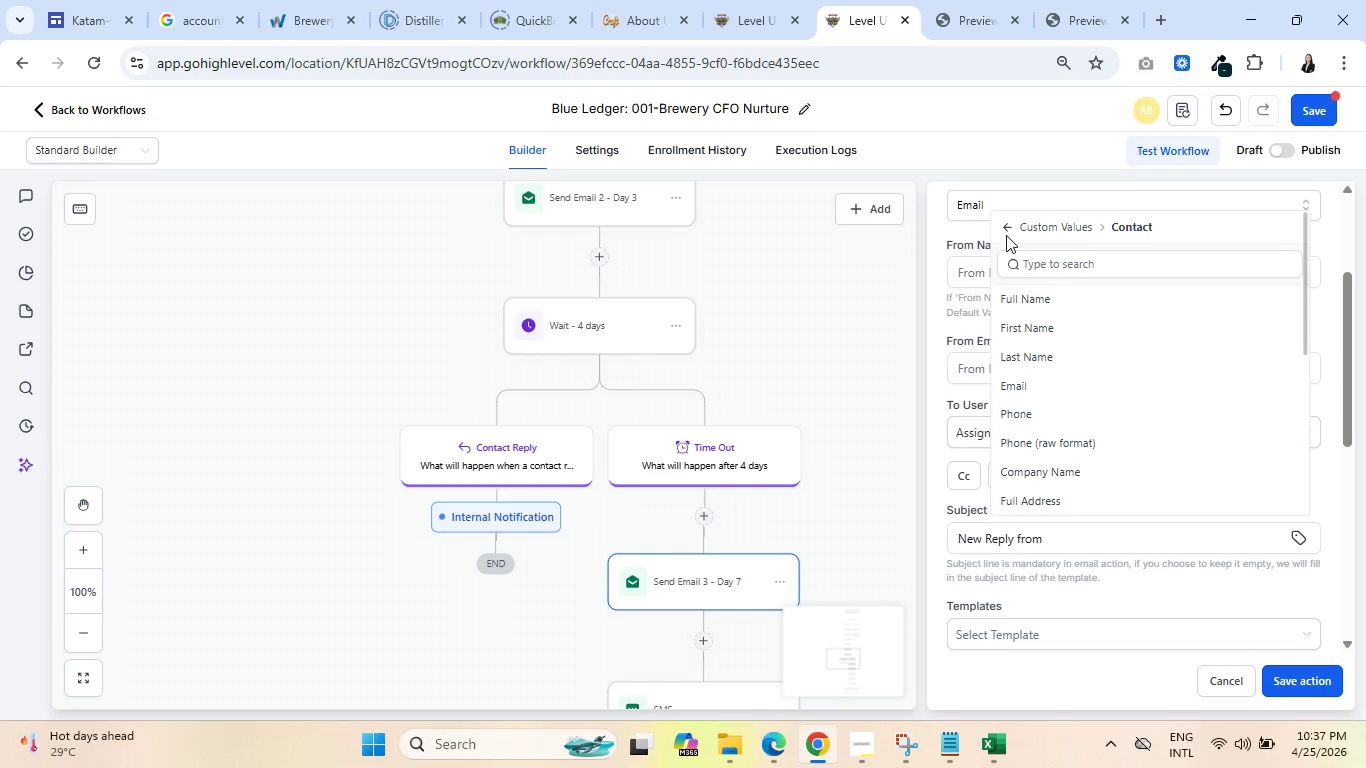 
left_click([1008, 224])
 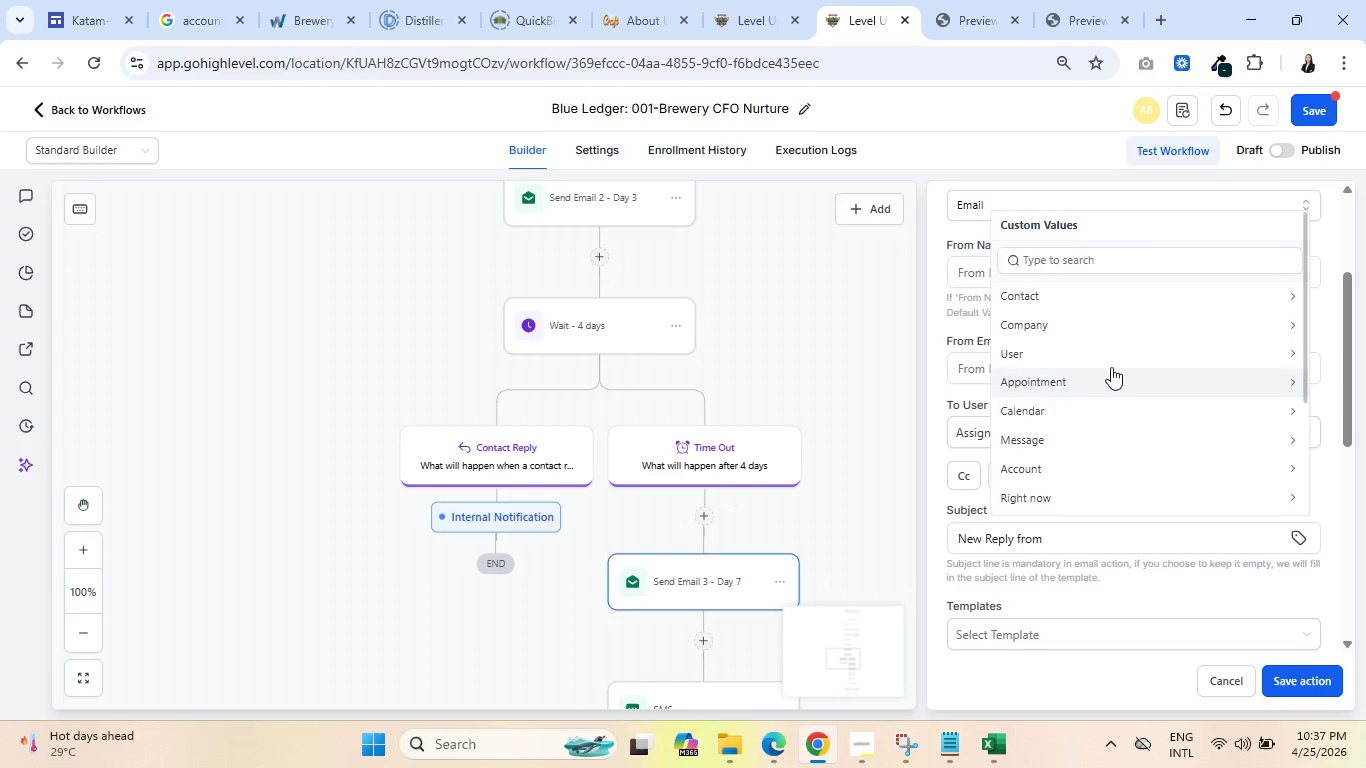 
scroll: coordinate [1107, 396], scroll_direction: down, amount: 2.0
 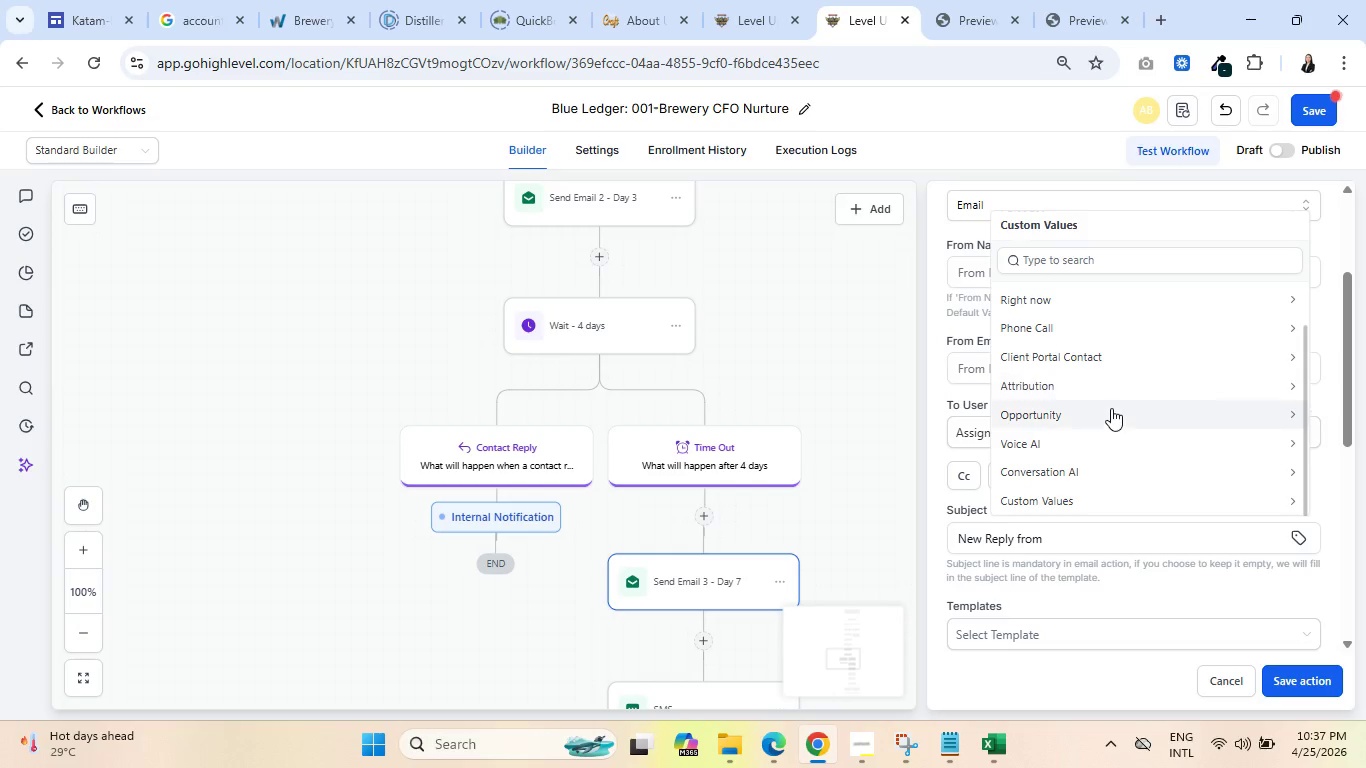 
left_click([1112, 412])
 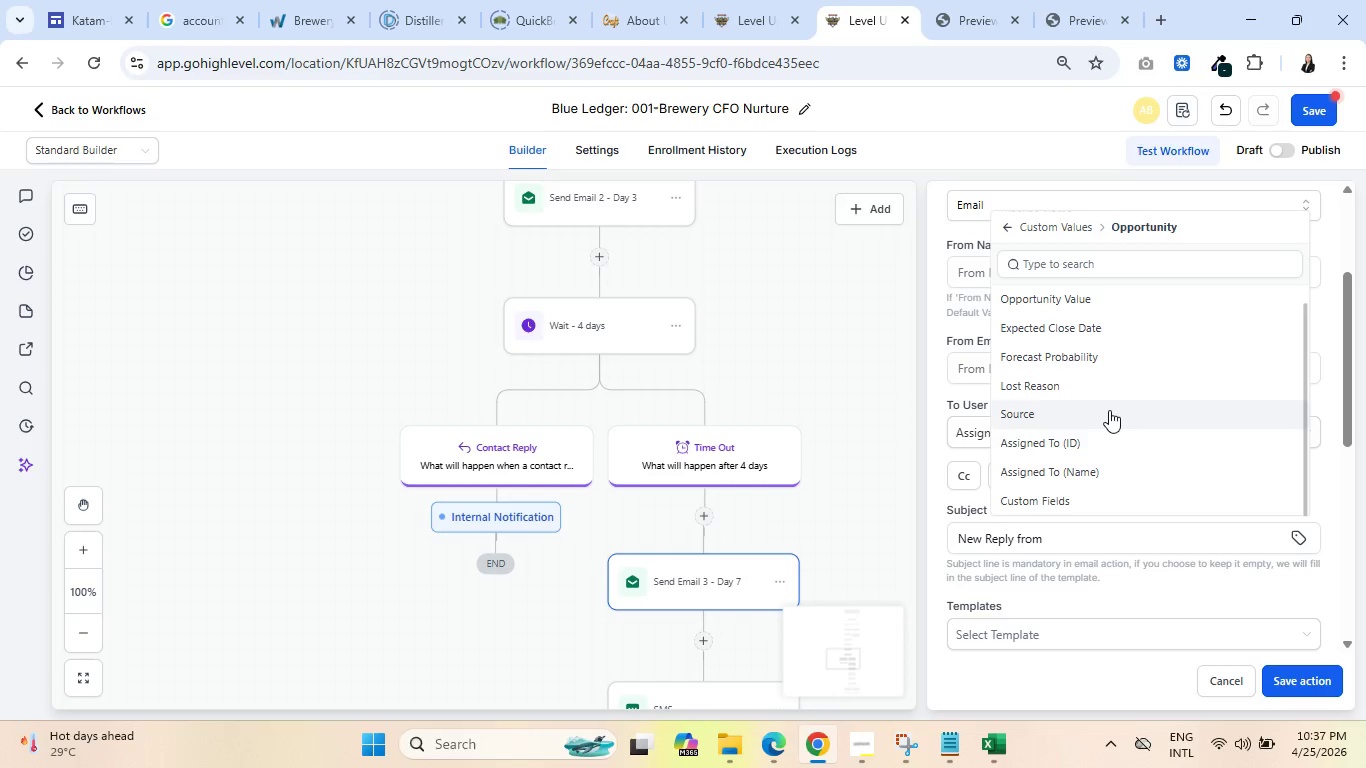 
scroll: coordinate [1107, 408], scroll_direction: down, amount: 1.0
 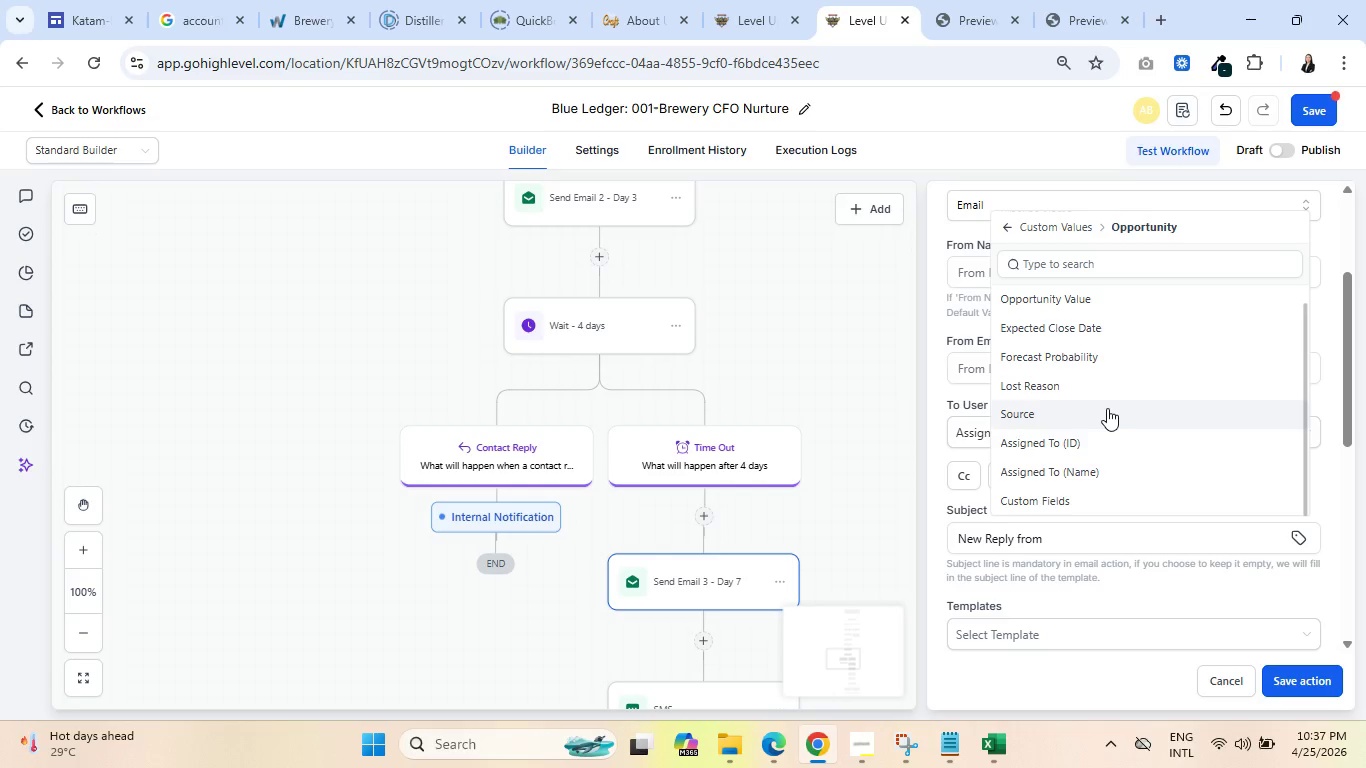 
scroll: coordinate [1105, 407], scroll_direction: up, amount: 5.0
 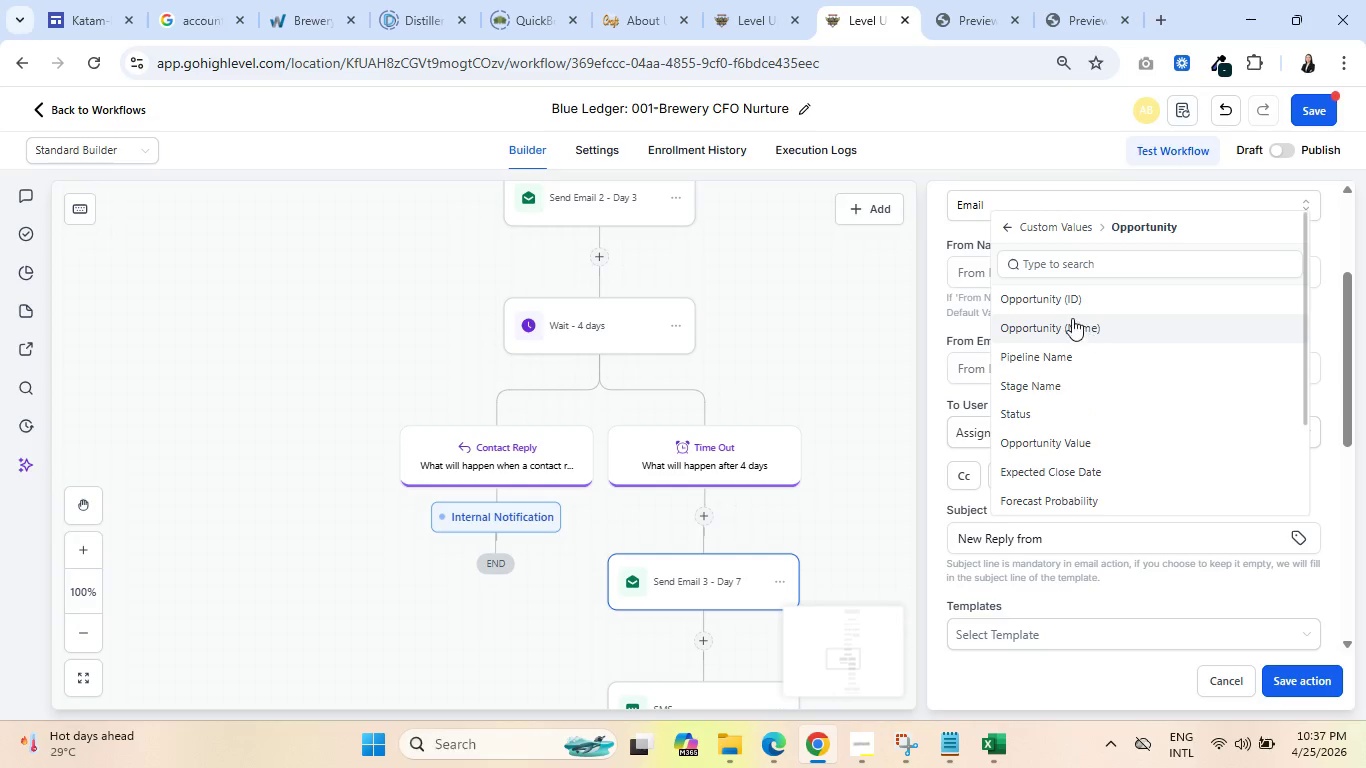 
left_click([1071, 318])
 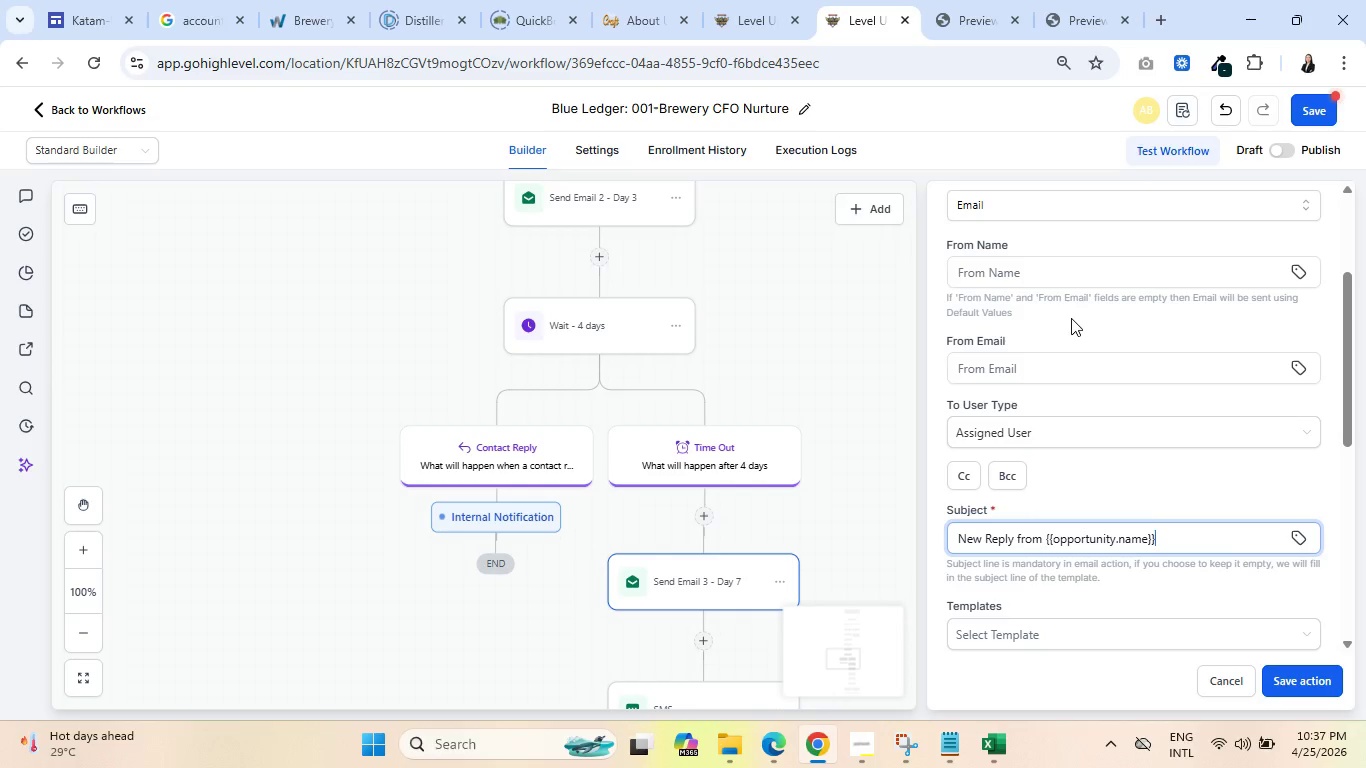 
wait(7.98)
 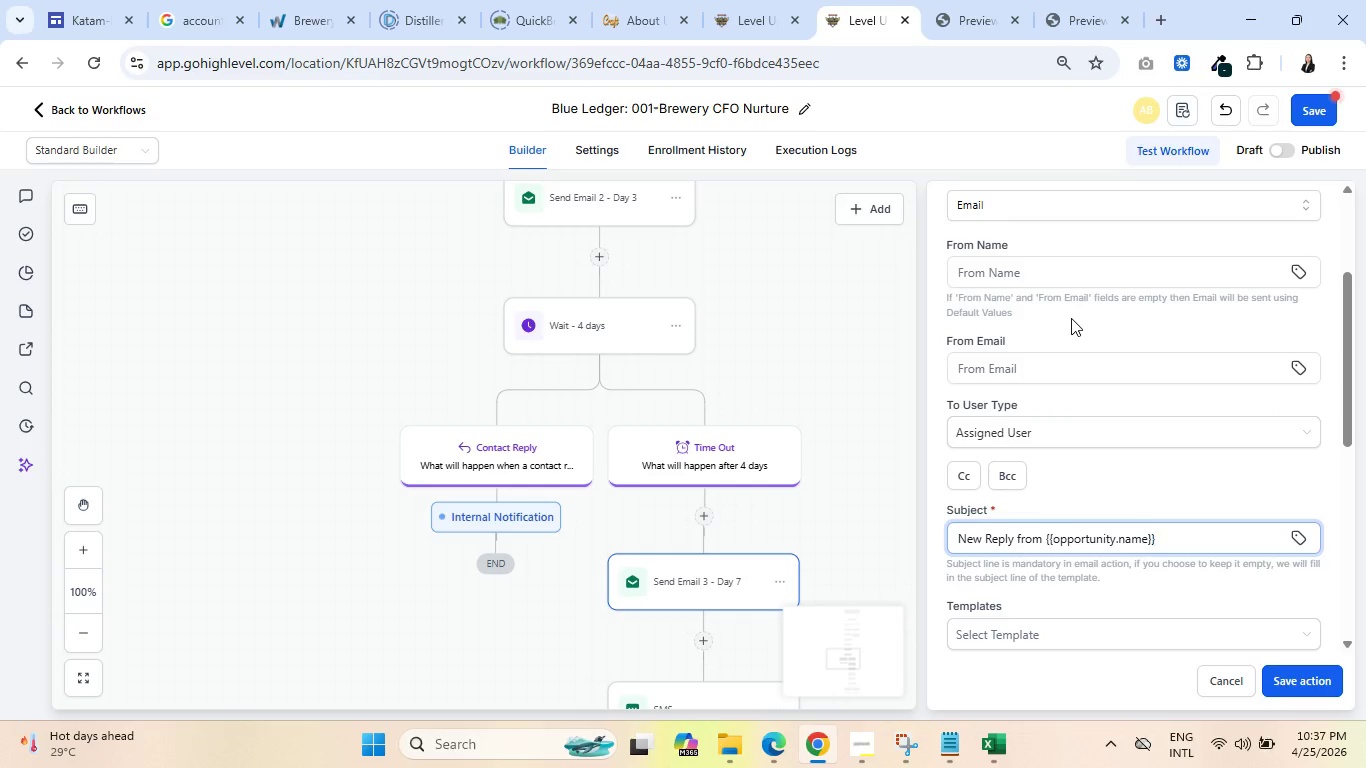 
left_click([1009, 23])
 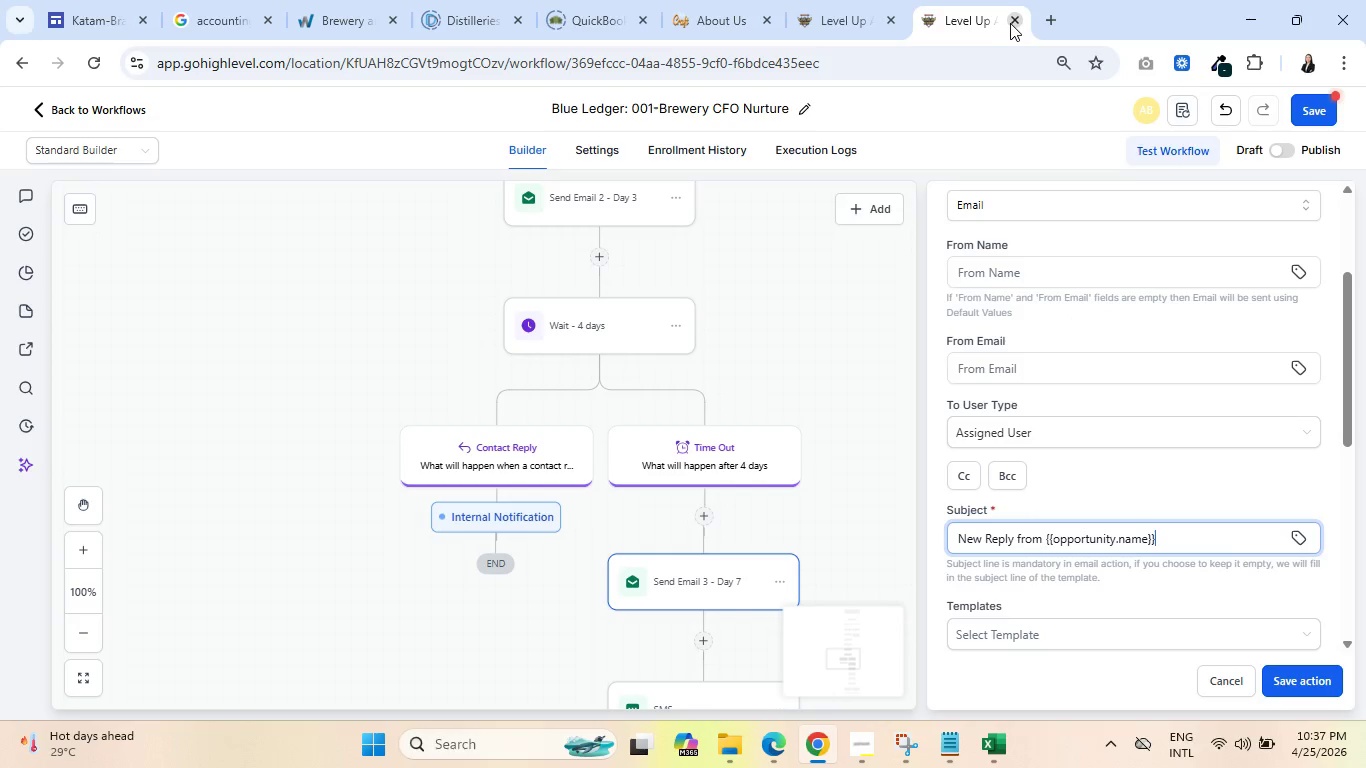 
left_click([1057, 21])
 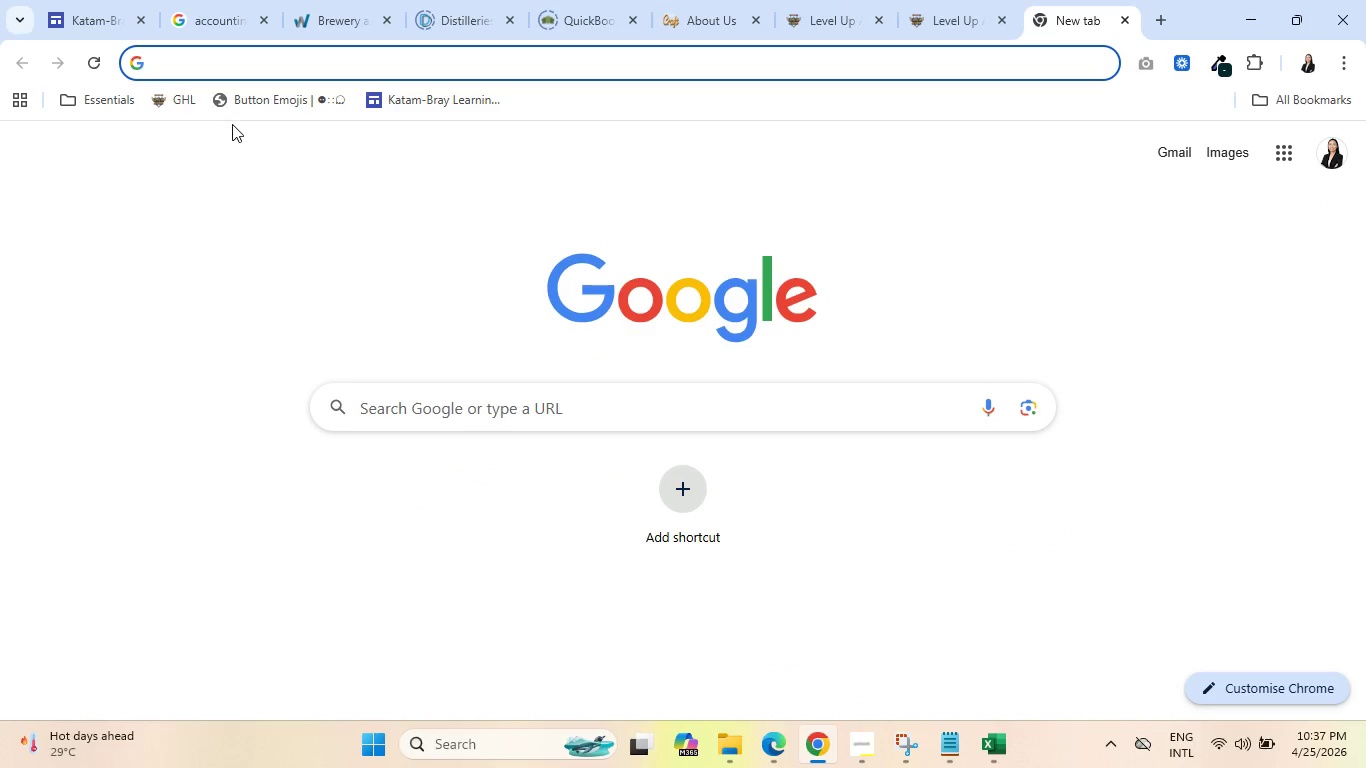 
left_click([181, 104])
 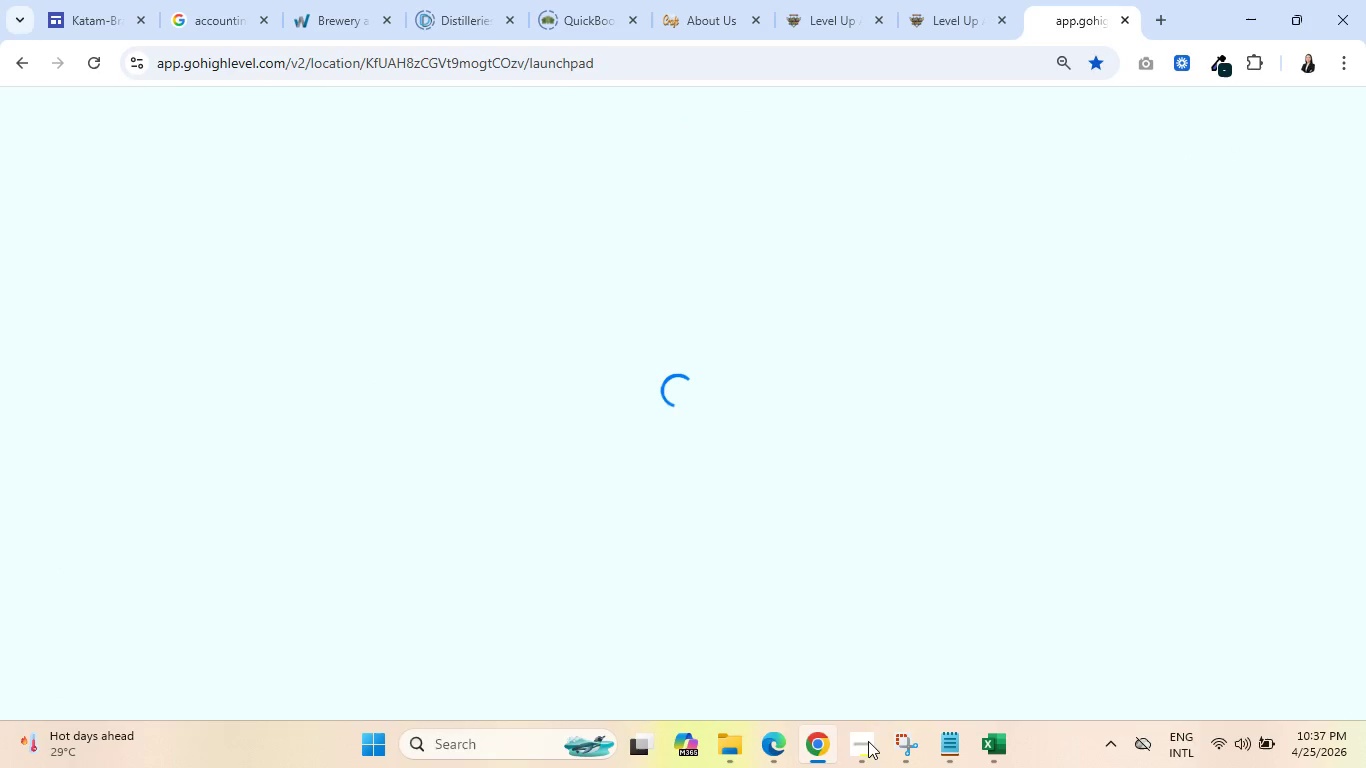 
left_click([873, 750])